 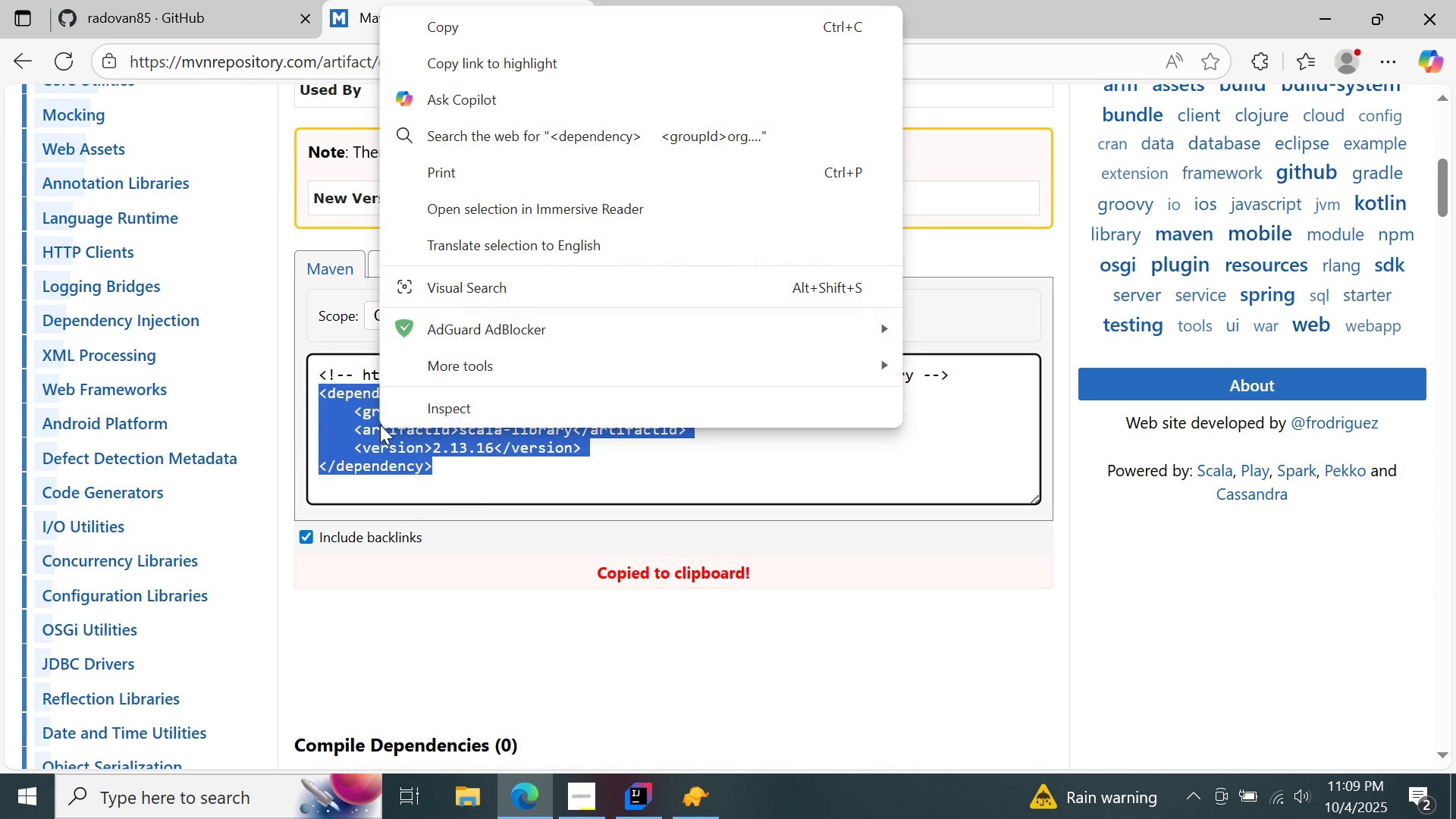 
left_click([566, 32])
 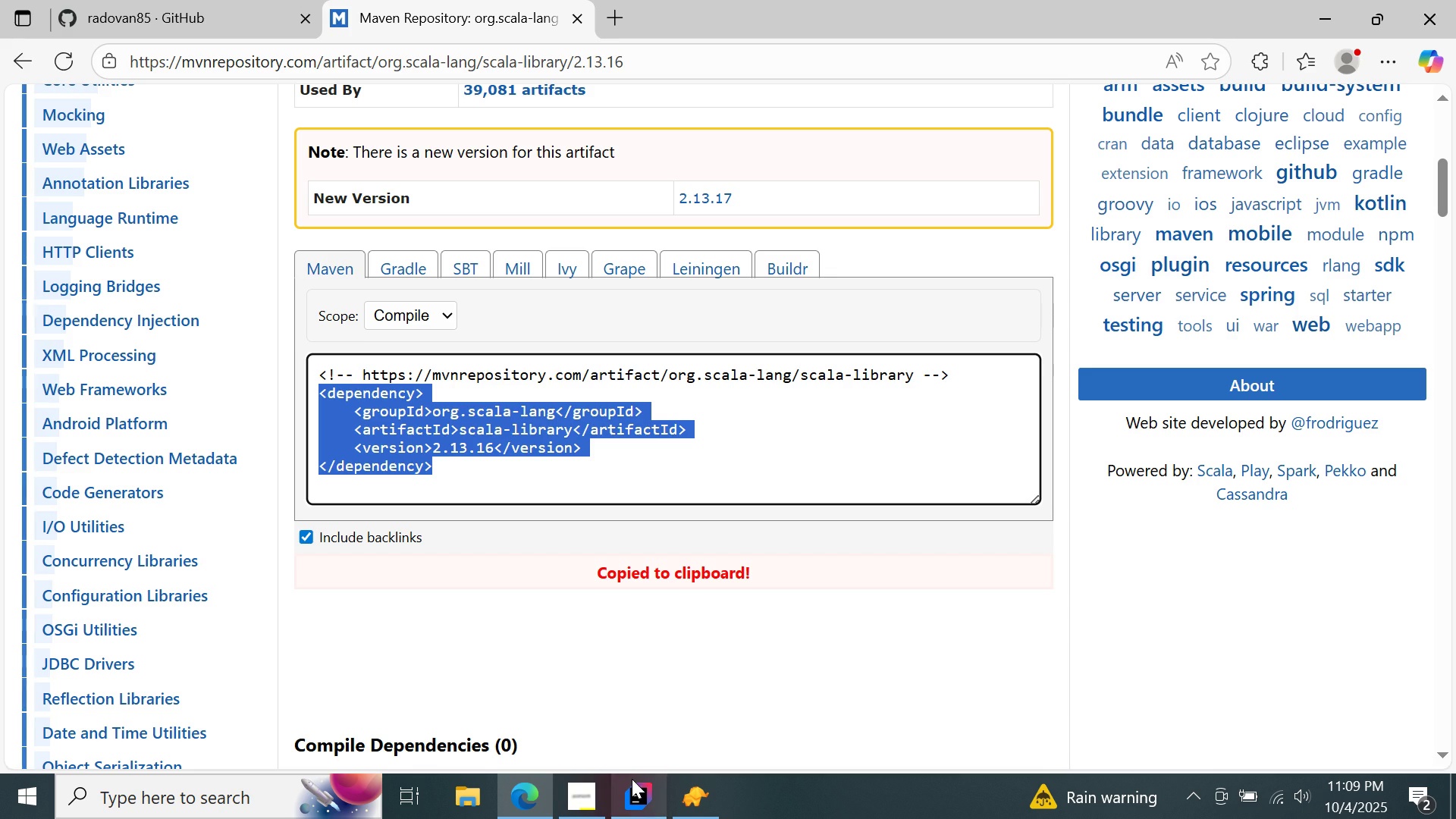 
left_click([632, 779])
 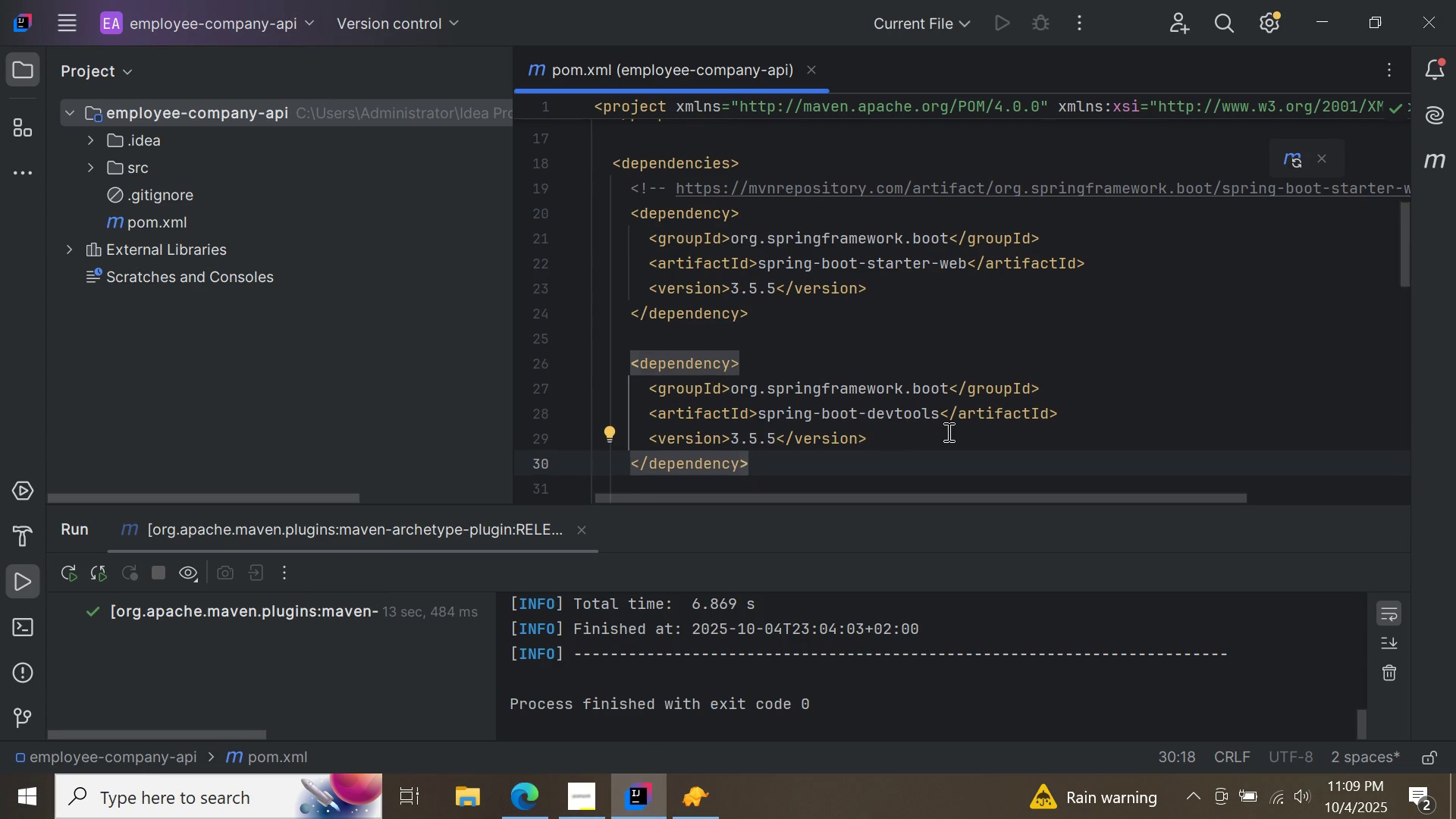 
scroll: coordinate [947, 431], scroll_direction: down, amount: 5.0
 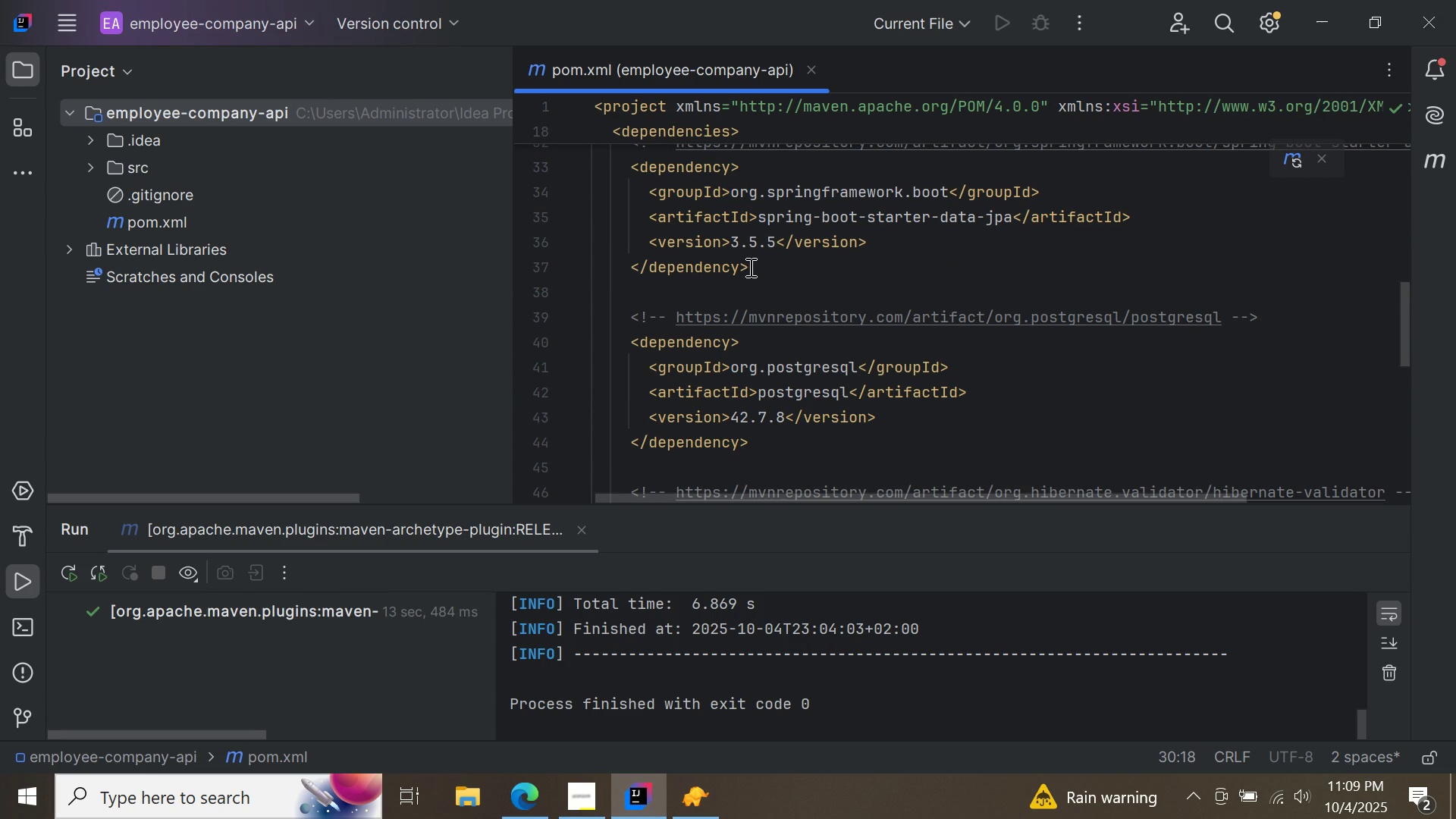 
left_click([757, 266])
 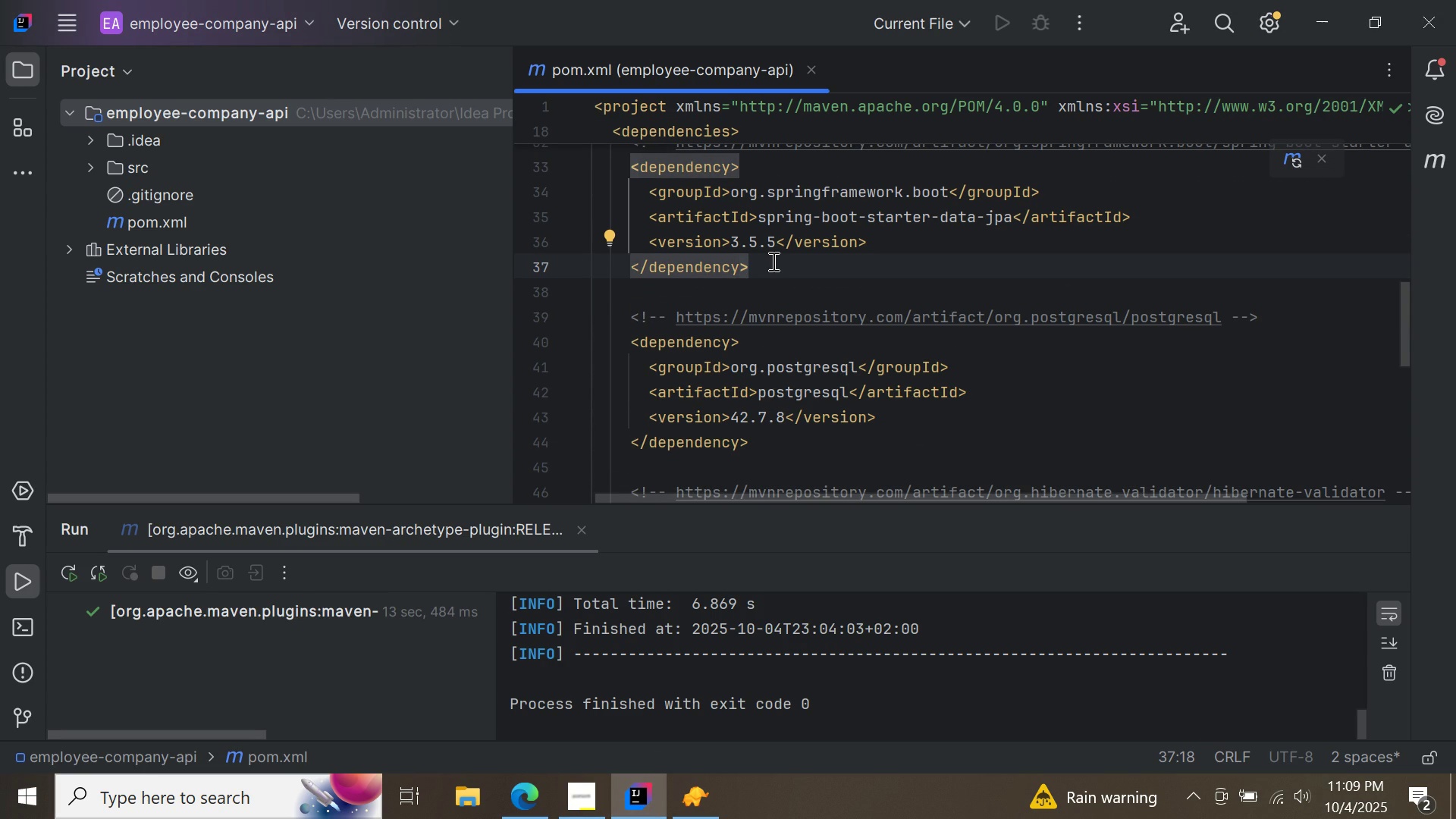 
key(Enter)
 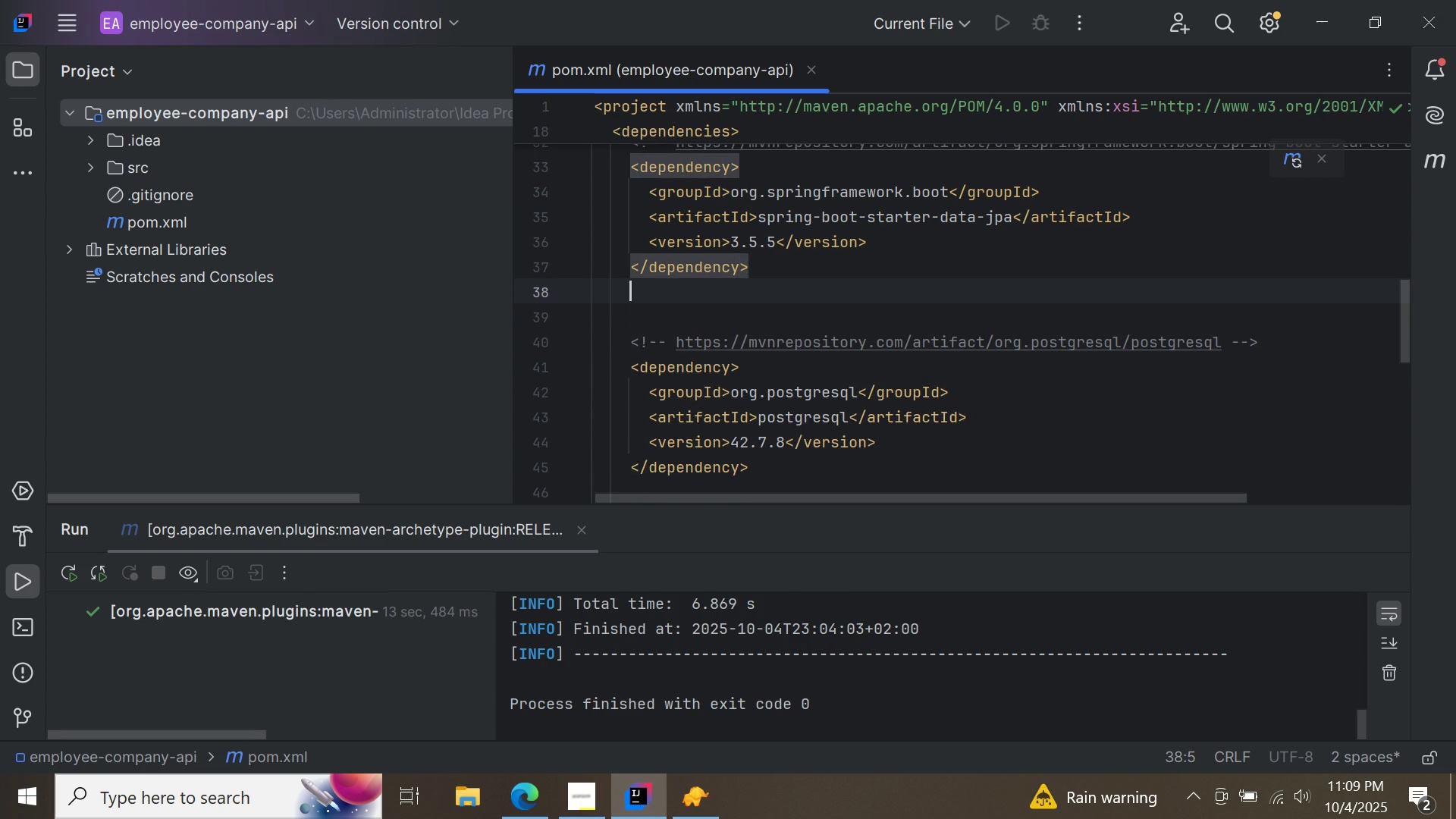 
key(Enter)
 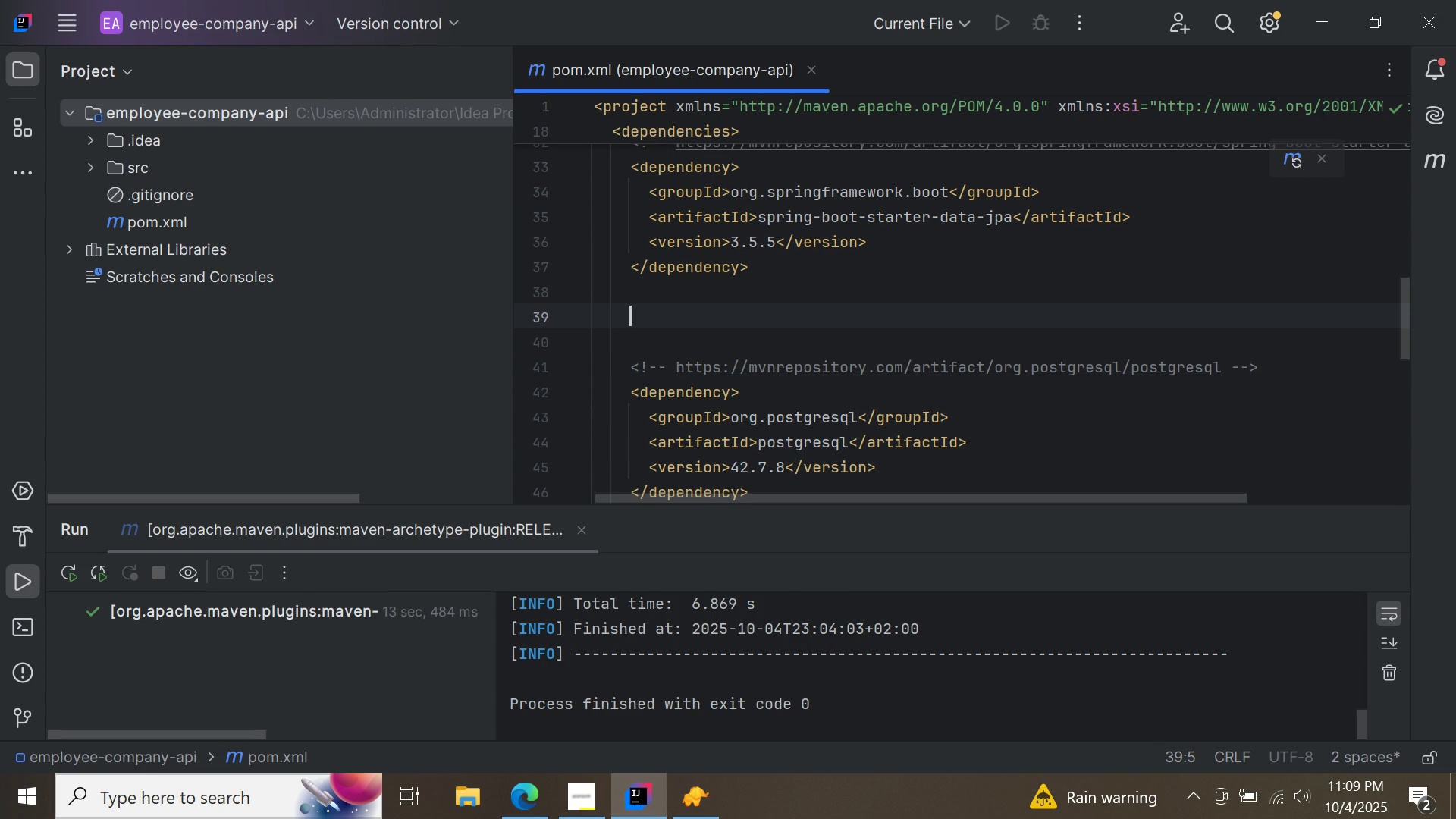 
key(Control+ControlLeft)
 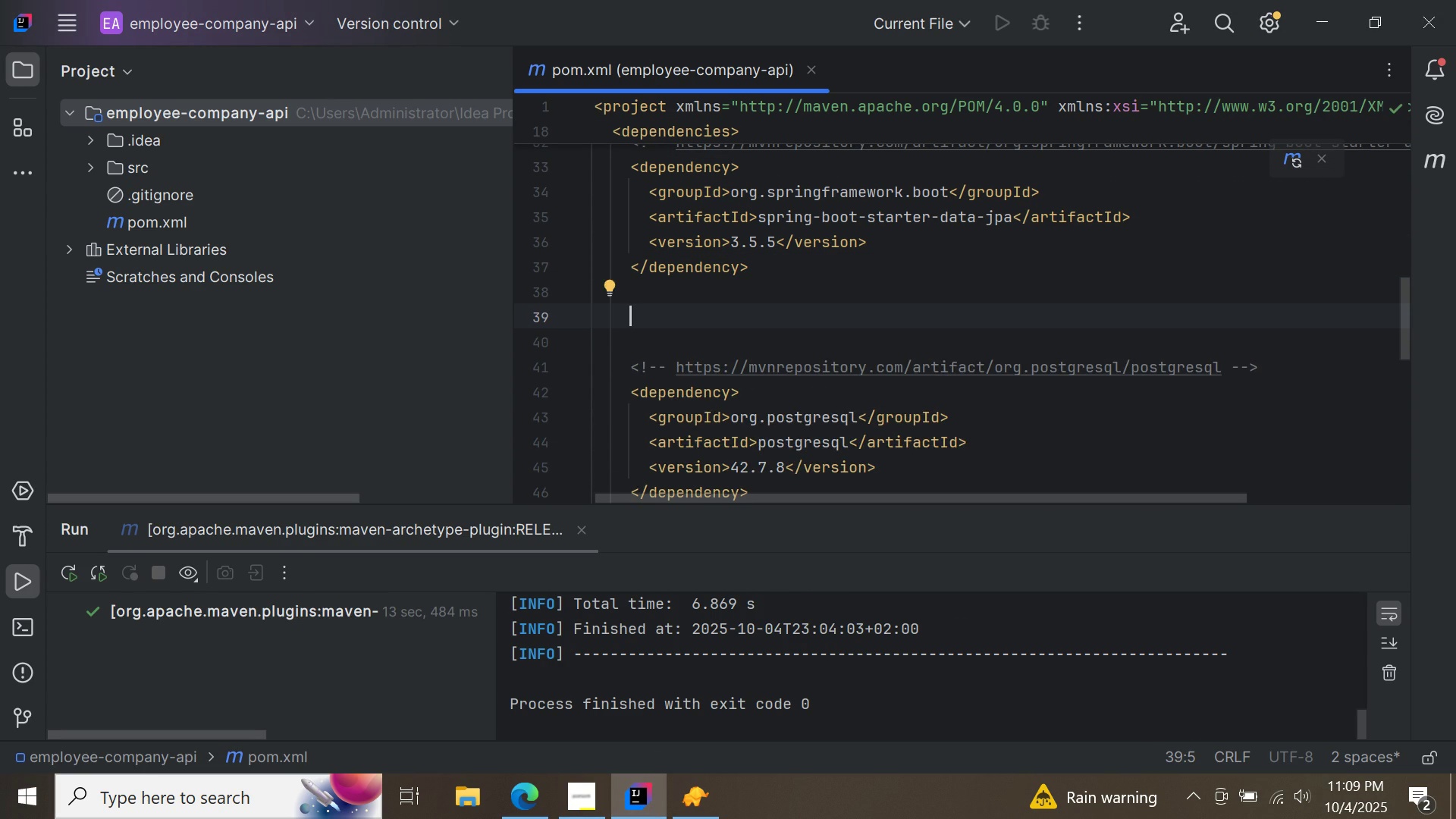 
key(Control+V)
 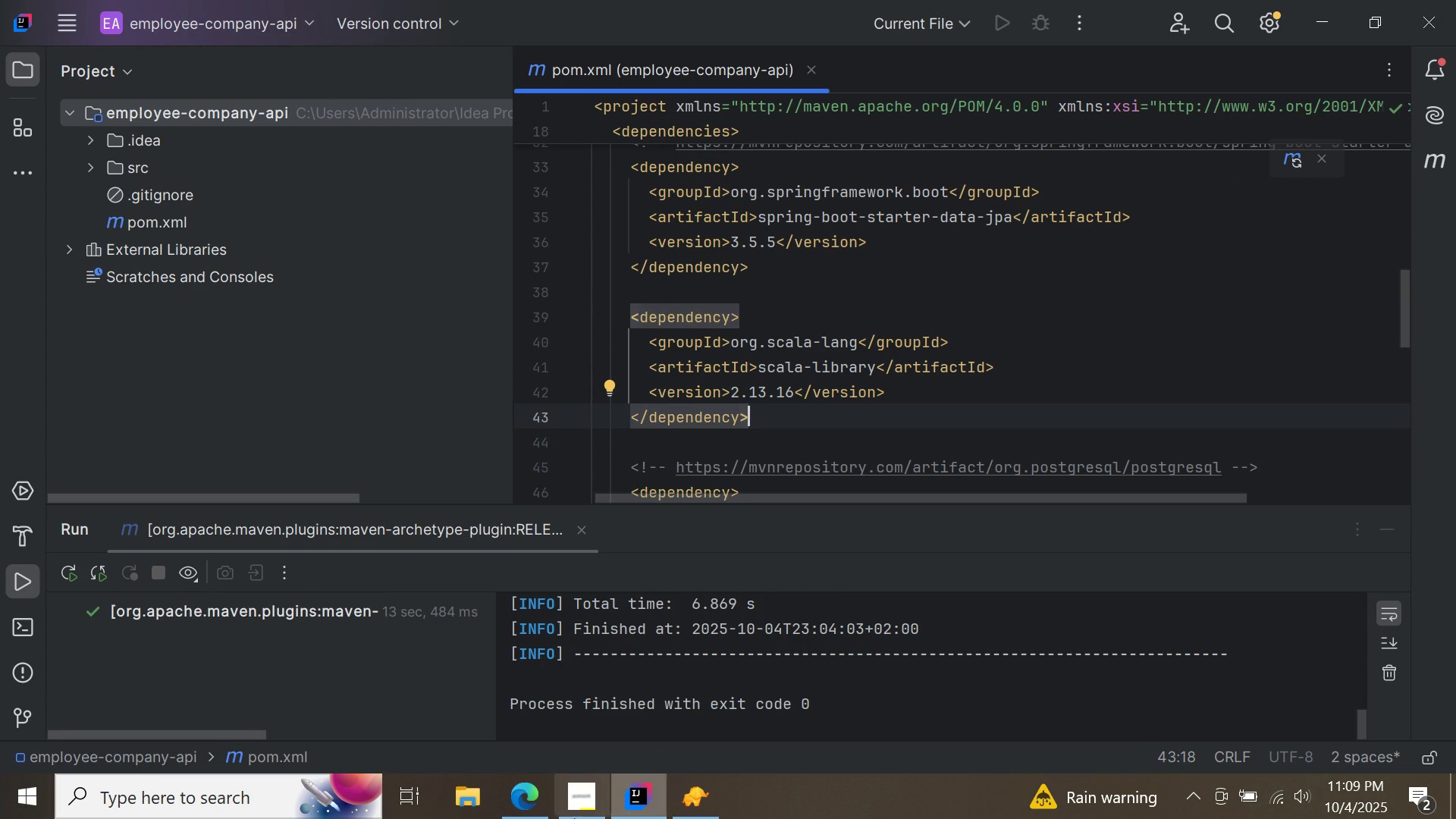 
double_click([535, 808])
 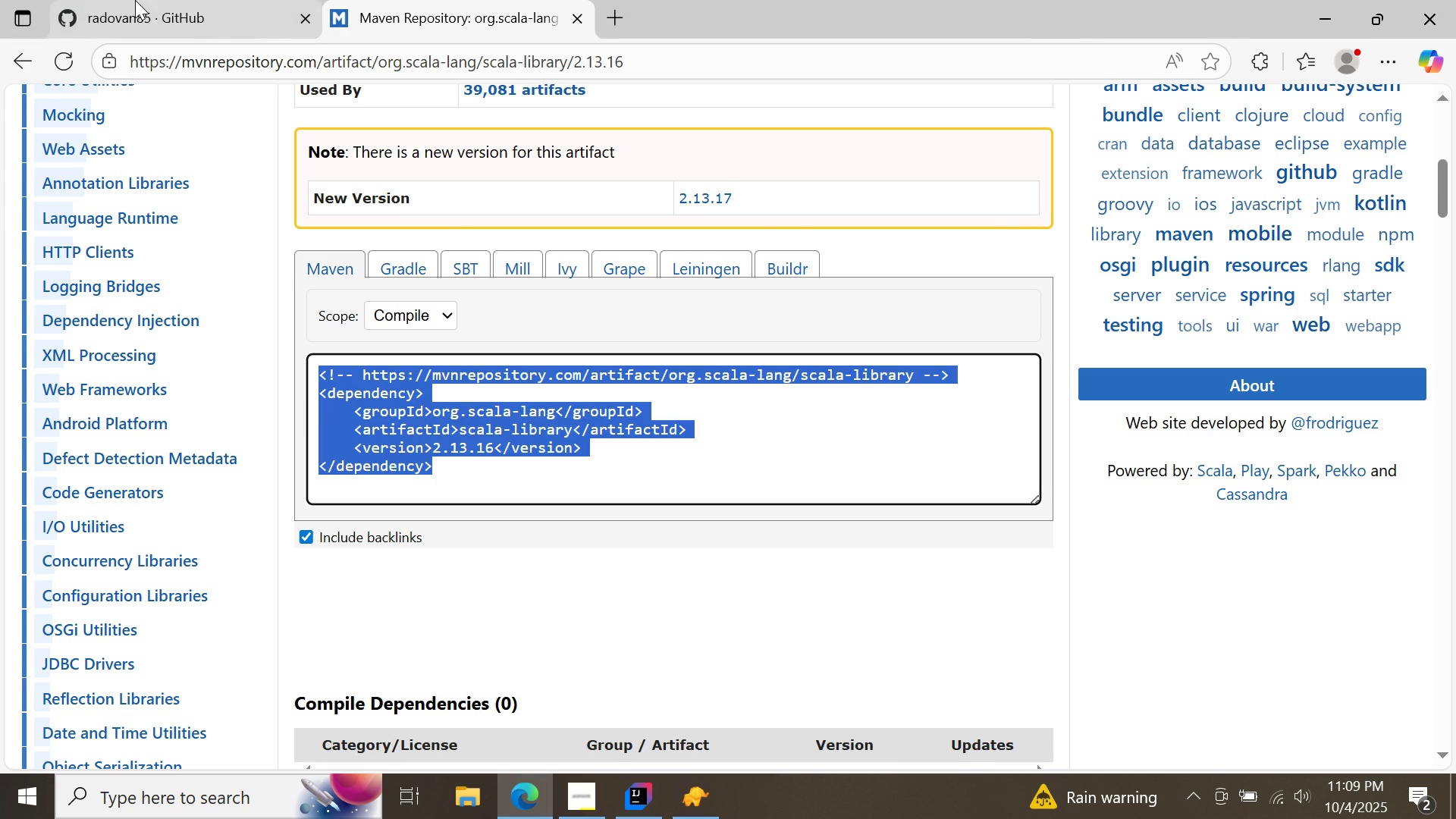 
left_click([135, 0])
 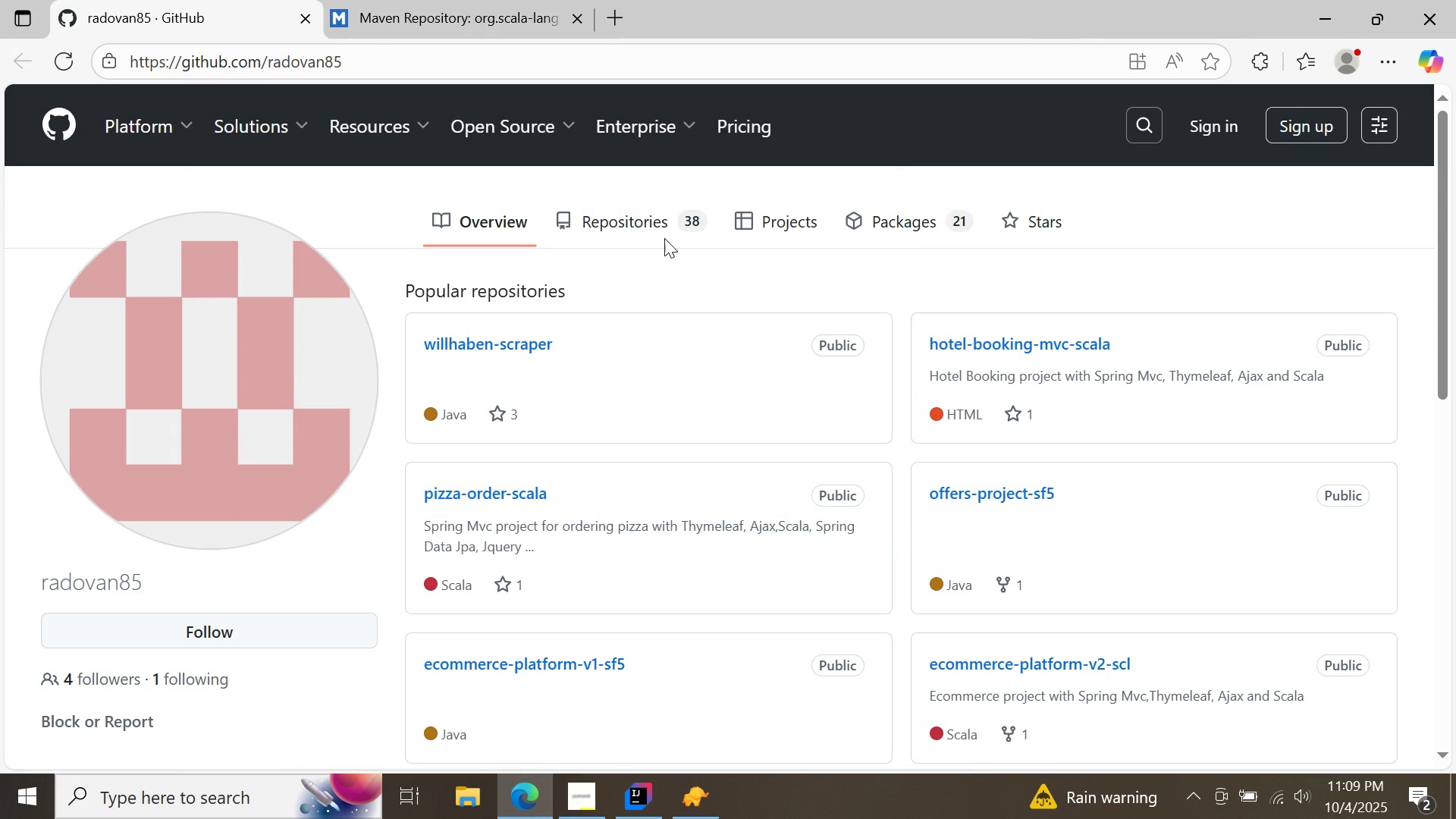 
left_click([617, 222])
 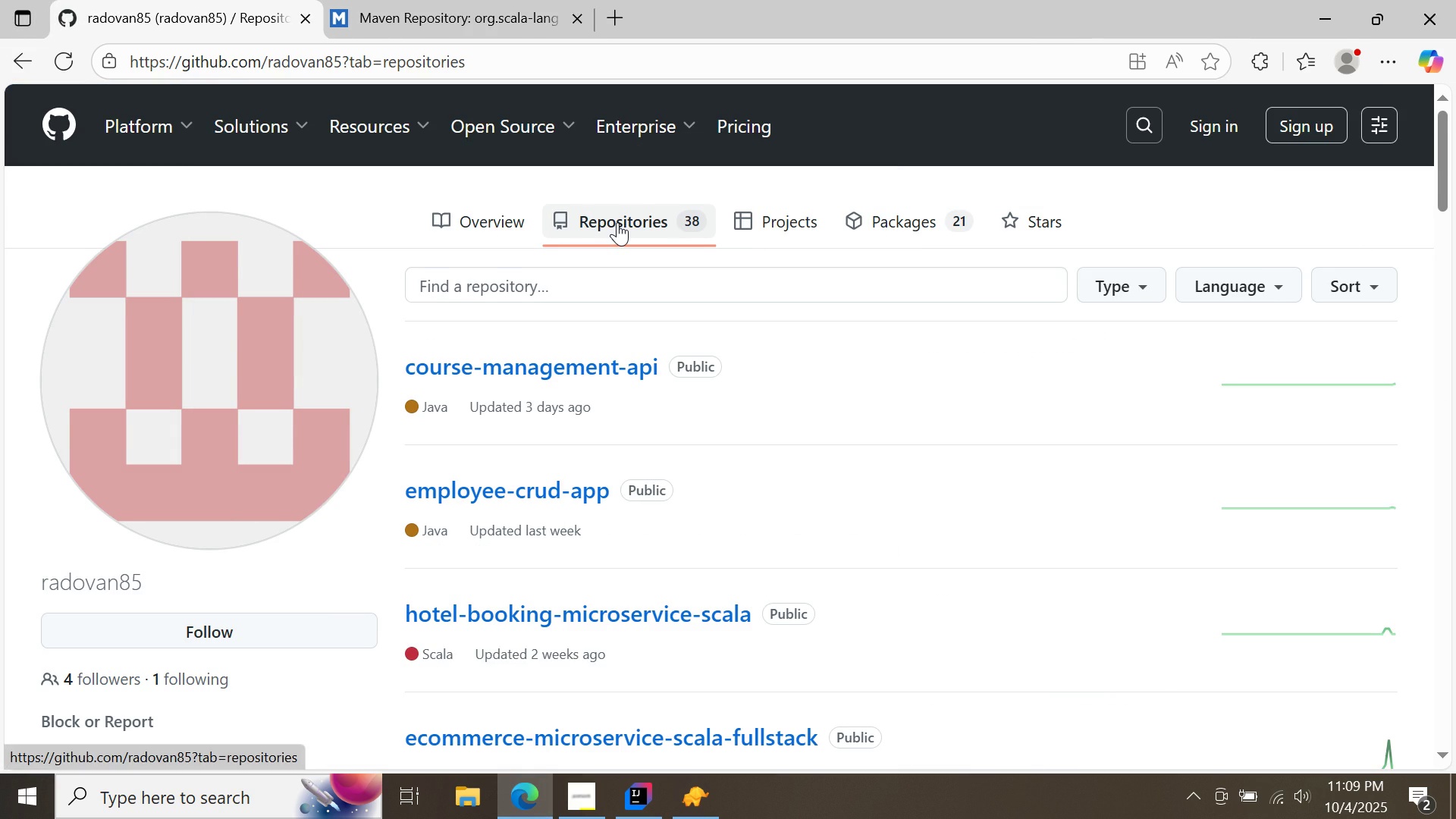 
scroll: coordinate [617, 222], scroll_direction: down, amount: 2.0
 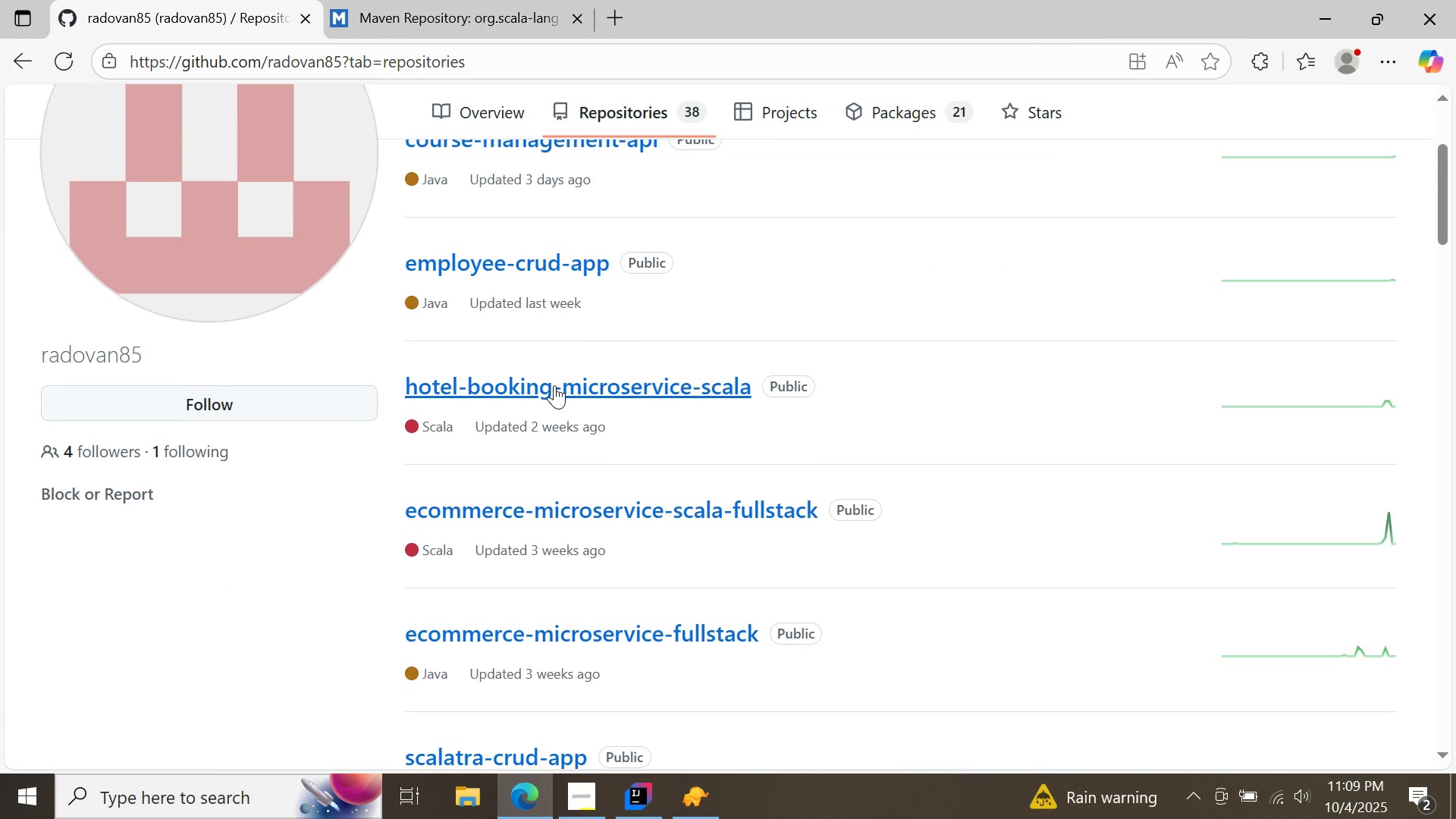 
double_click([554, 385])
 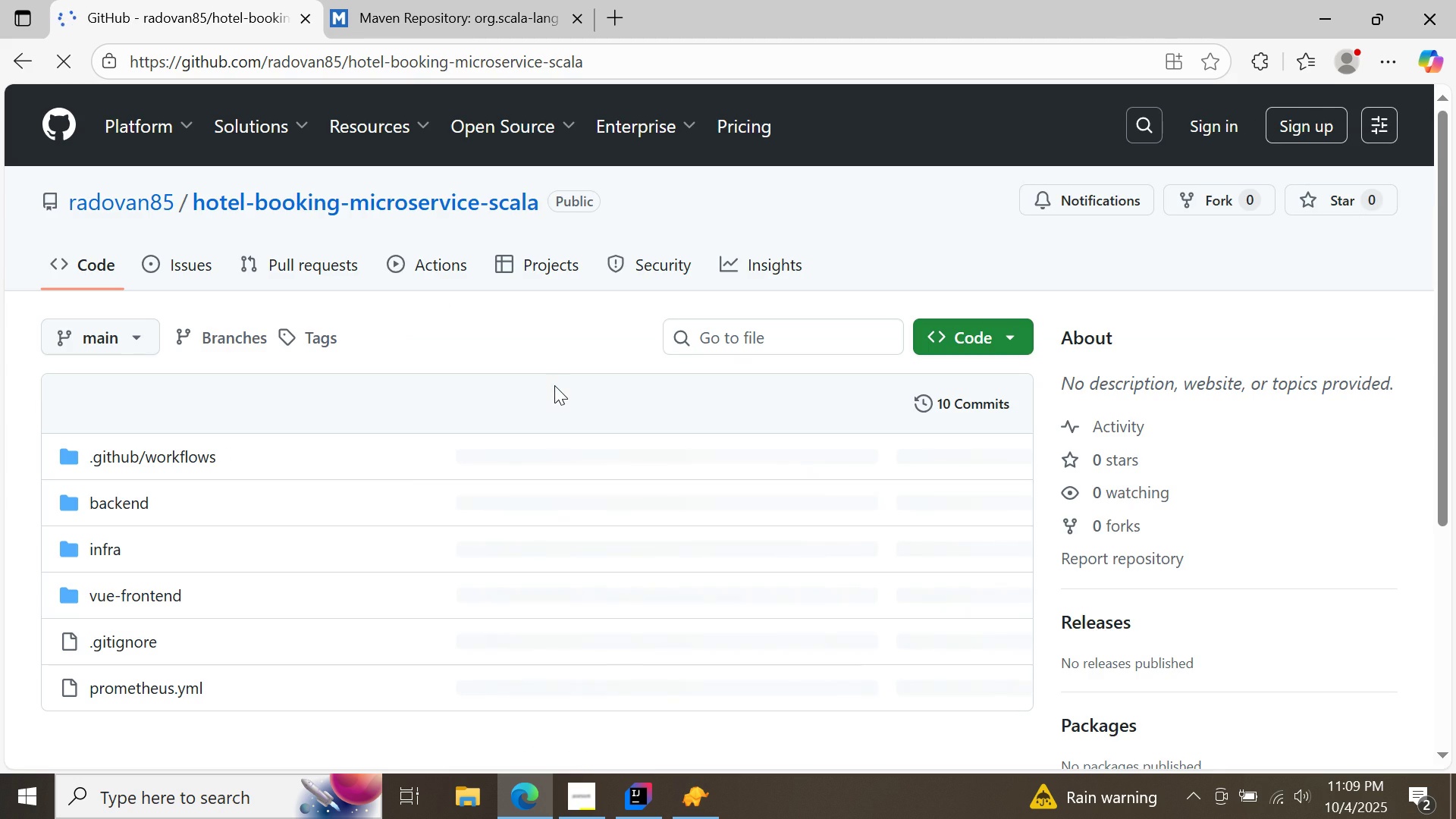 
left_click([112, 504])
 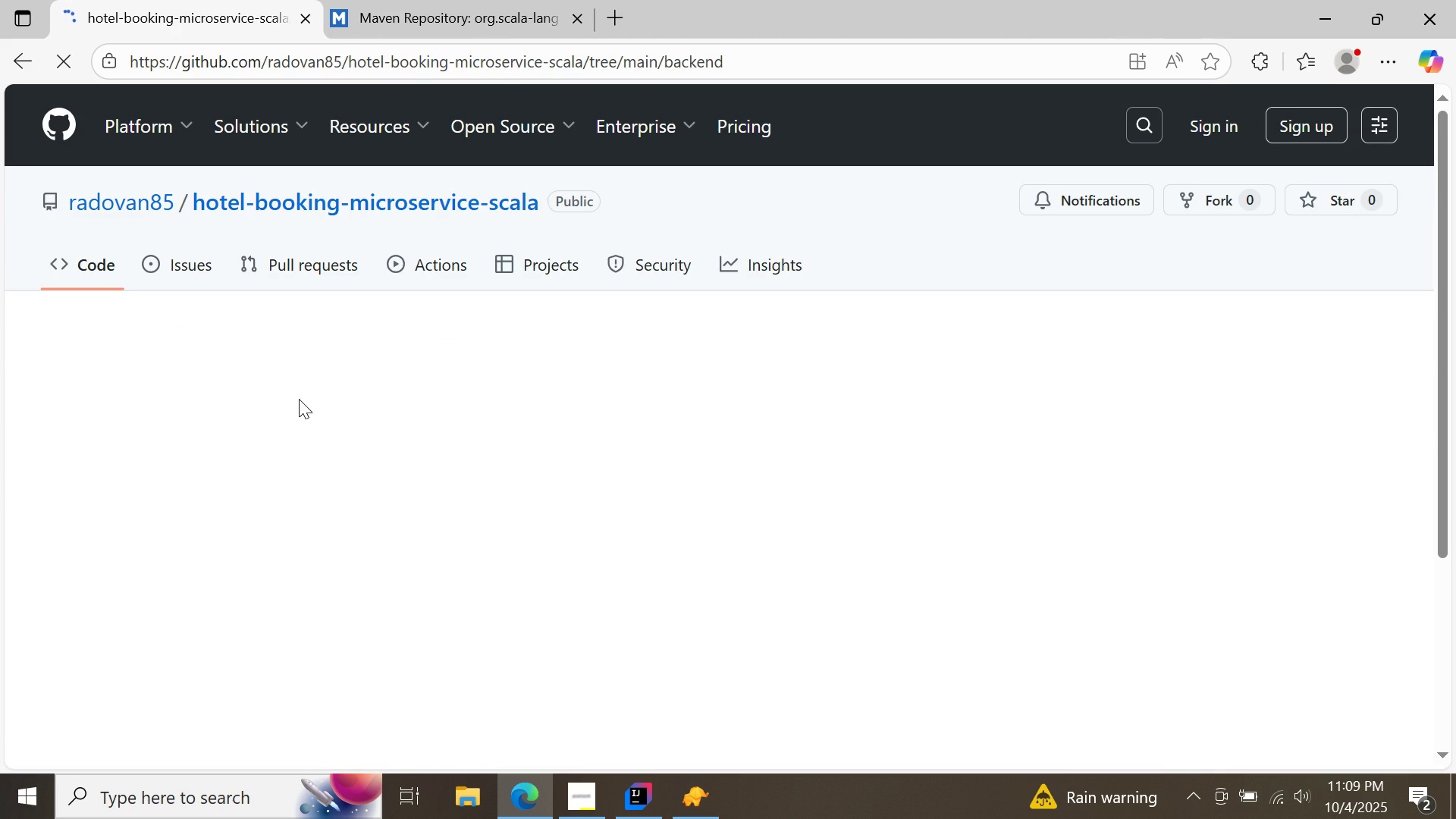 
wait(5.98)
 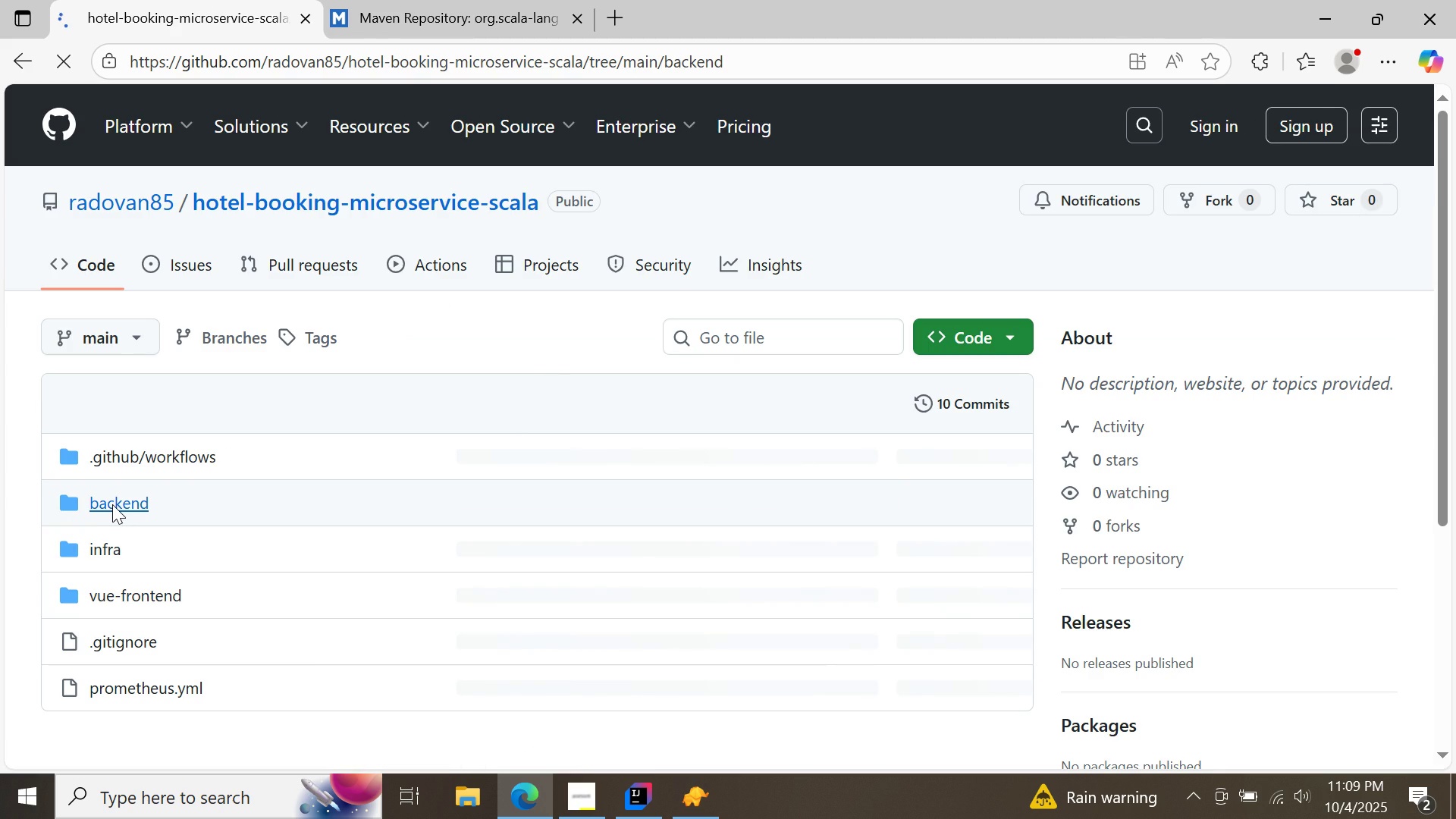 
scroll: coordinate [444, 353], scroll_direction: down, amount: 3.0
 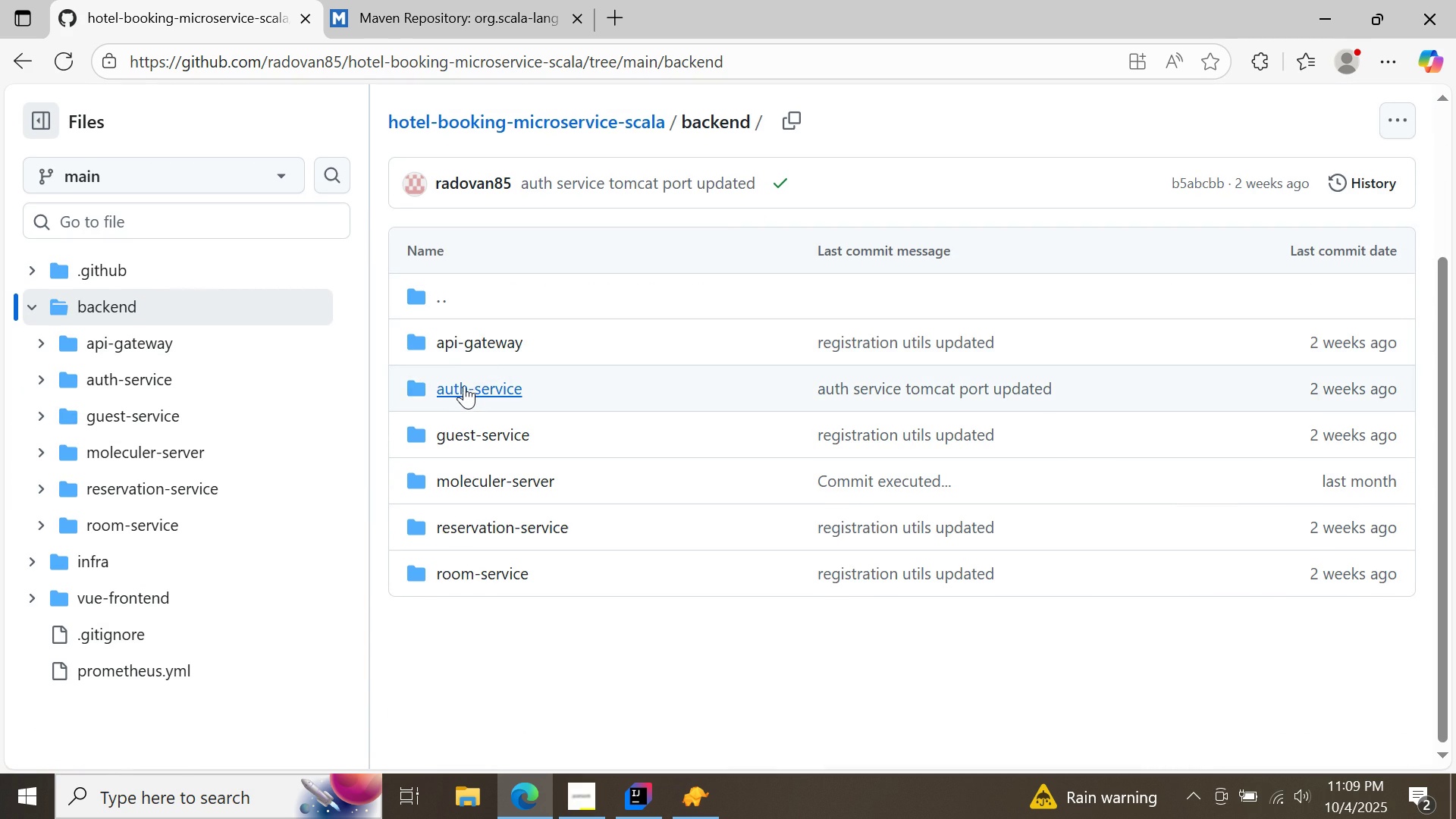 
left_click([463, 386])
 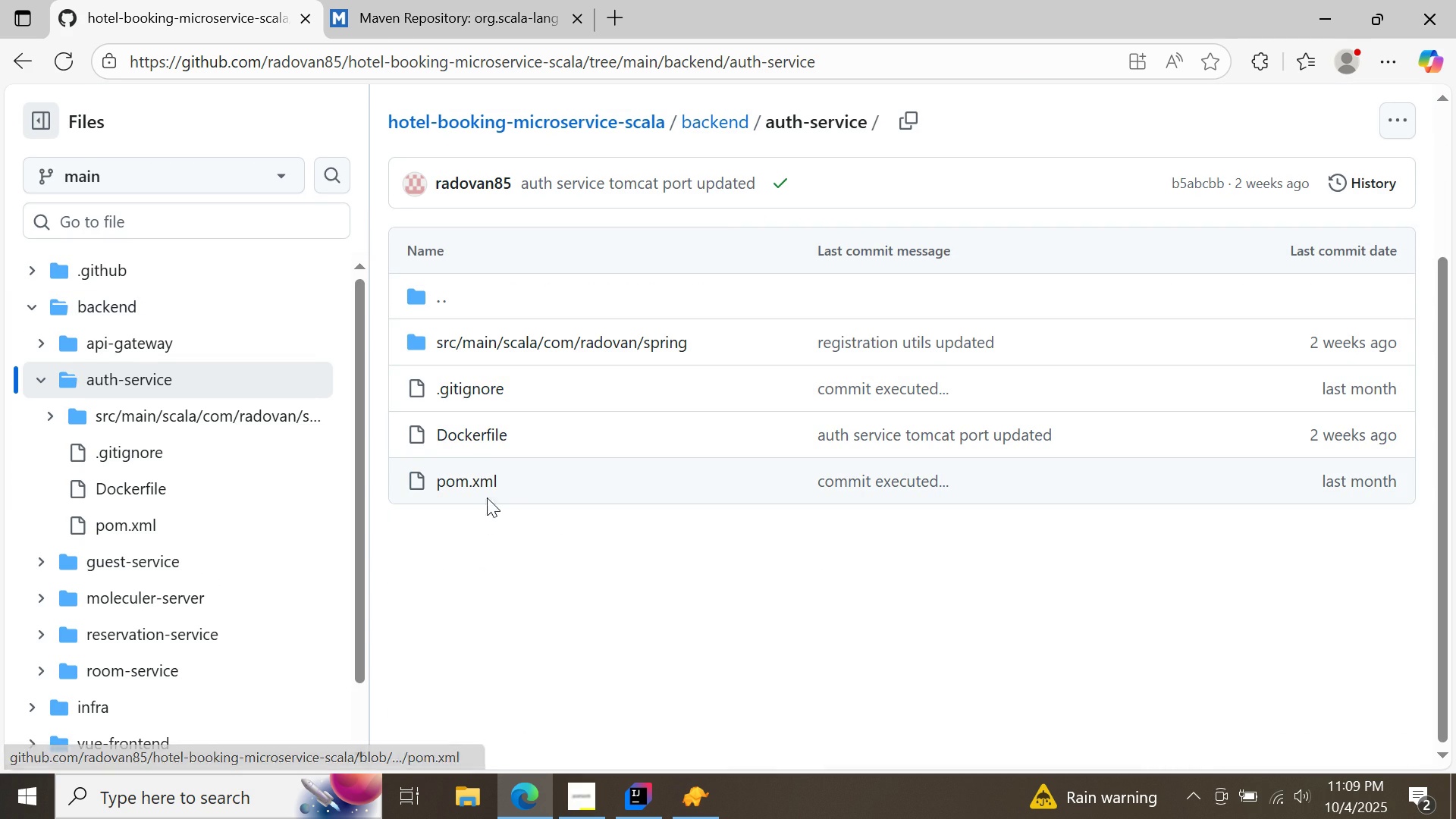 
double_click([478, 486])
 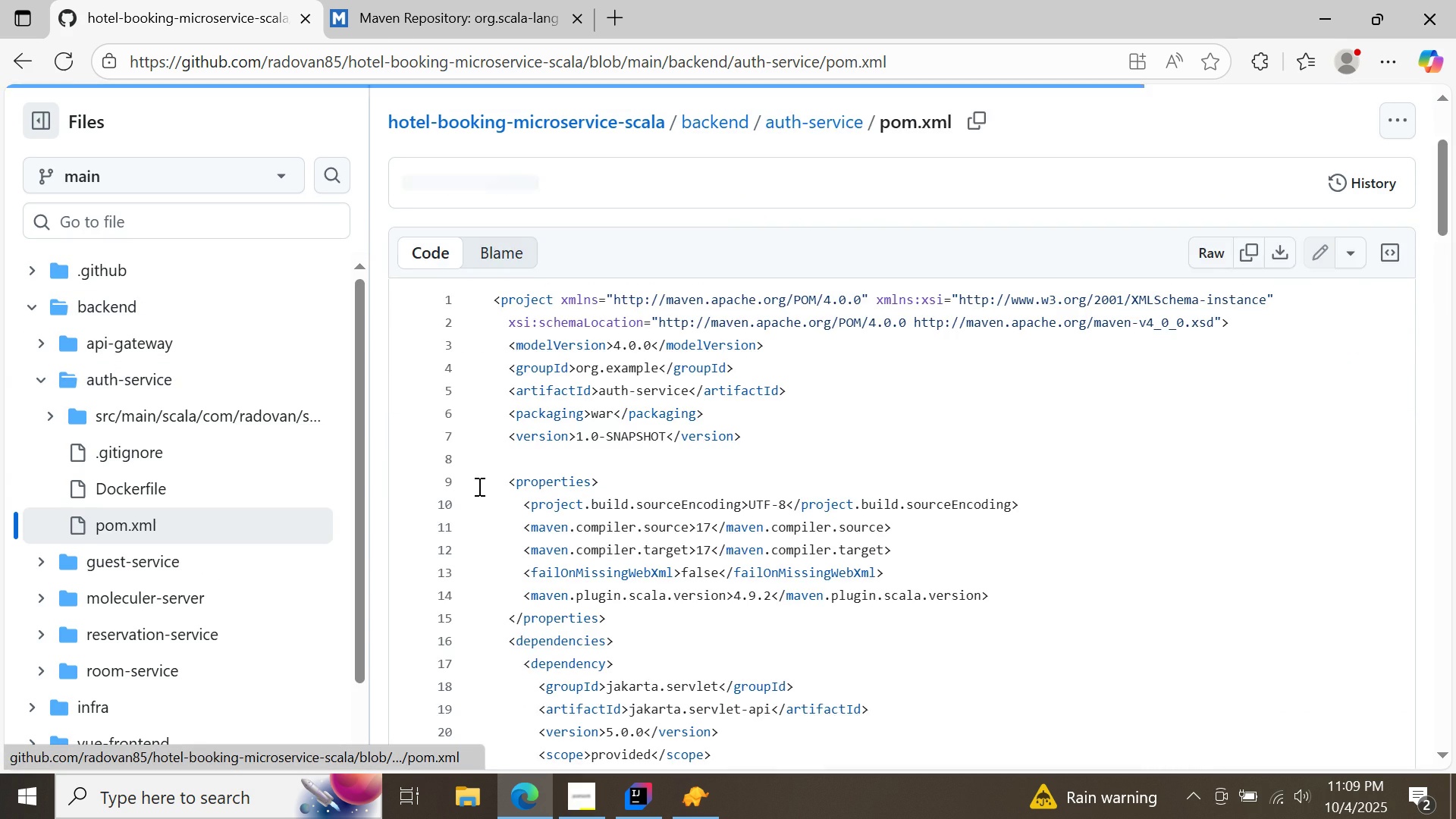 
scroll: coordinate [478, 490], scroll_direction: down, amount: 26.0